 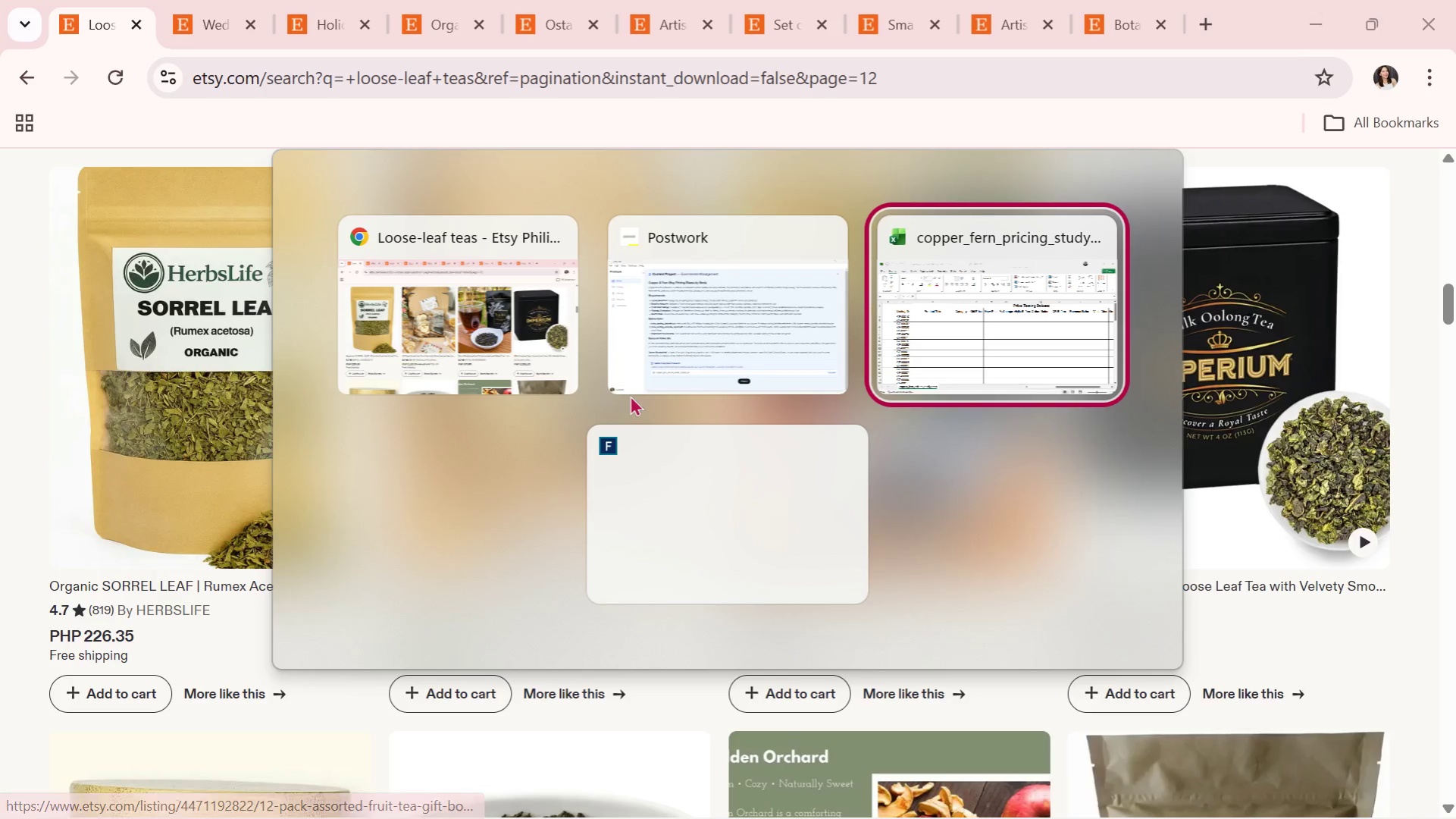 
scroll: coordinate [566, 395], scroll_direction: up, amount: 2.0
 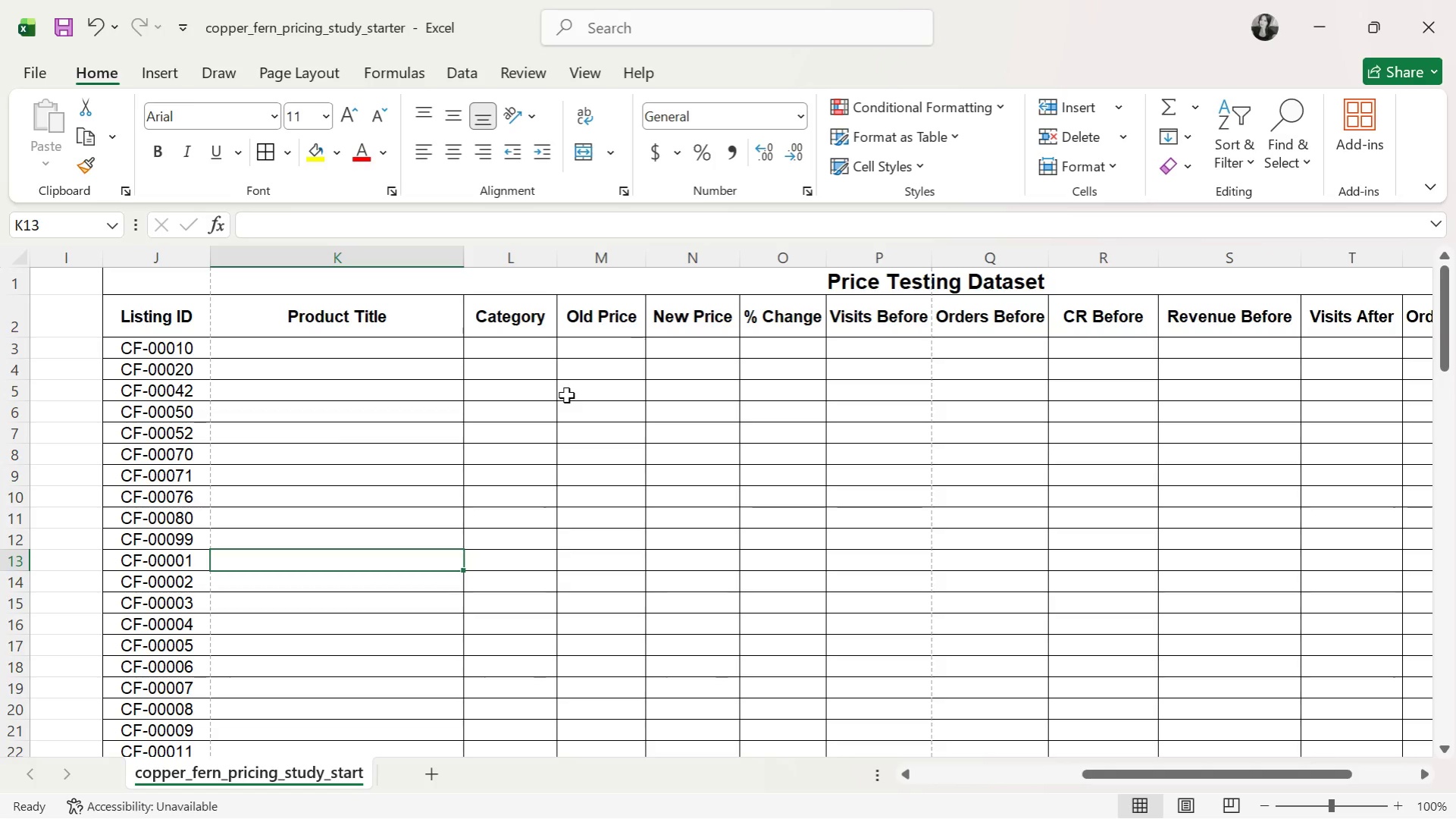 
key(Alt+Tab)
 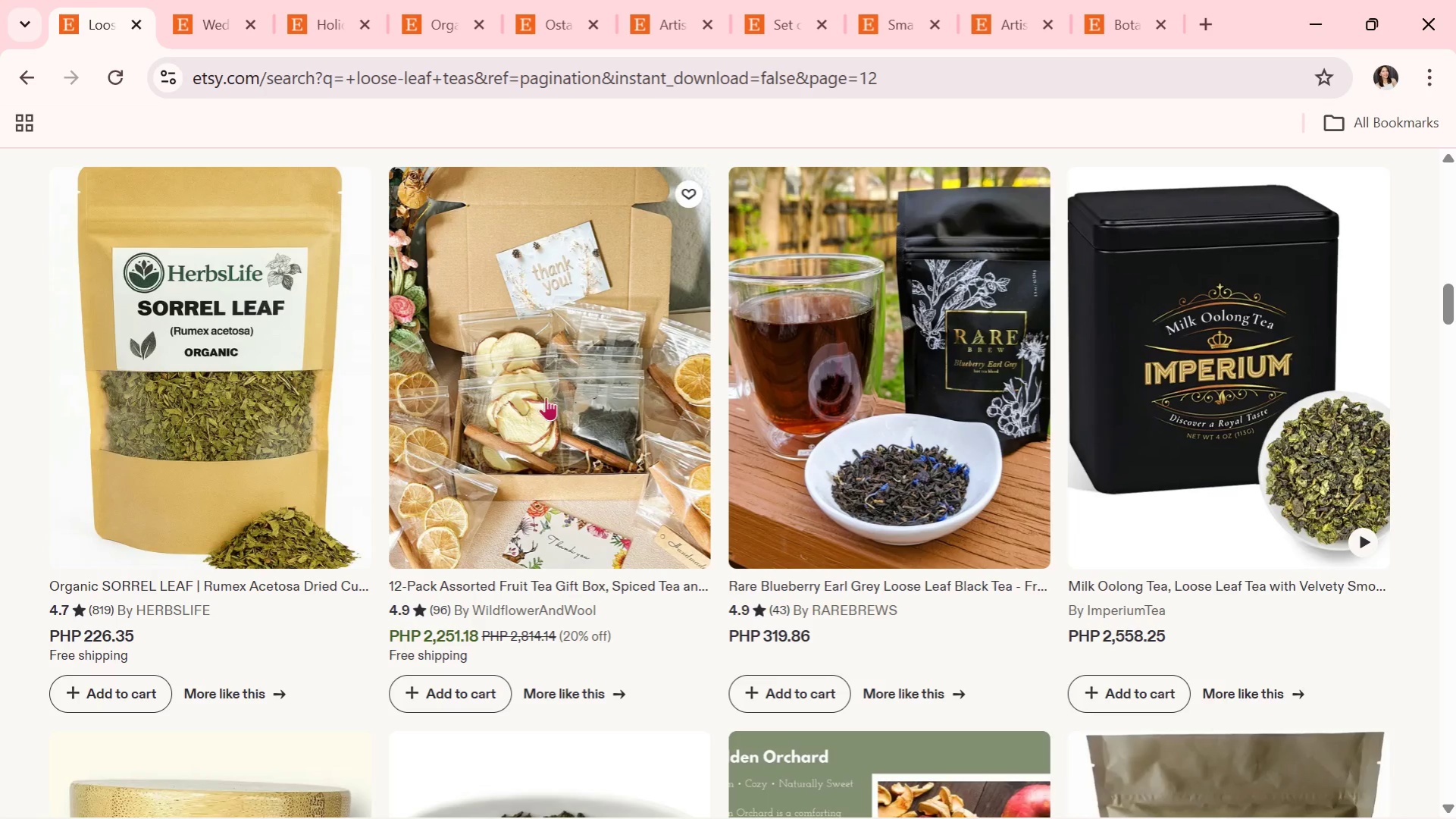 
key(Alt+Tab)
 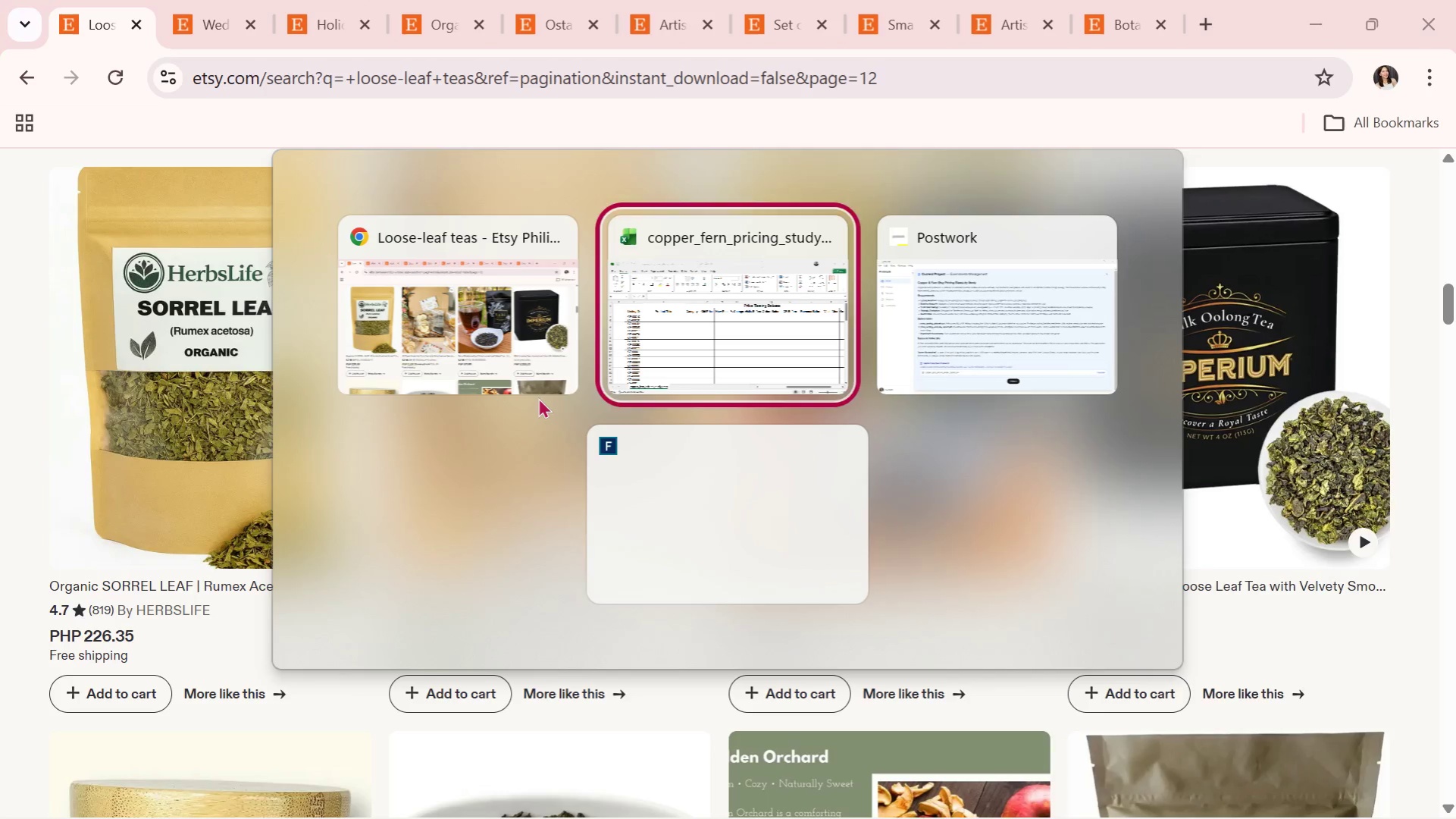 
key(Alt+Tab)